 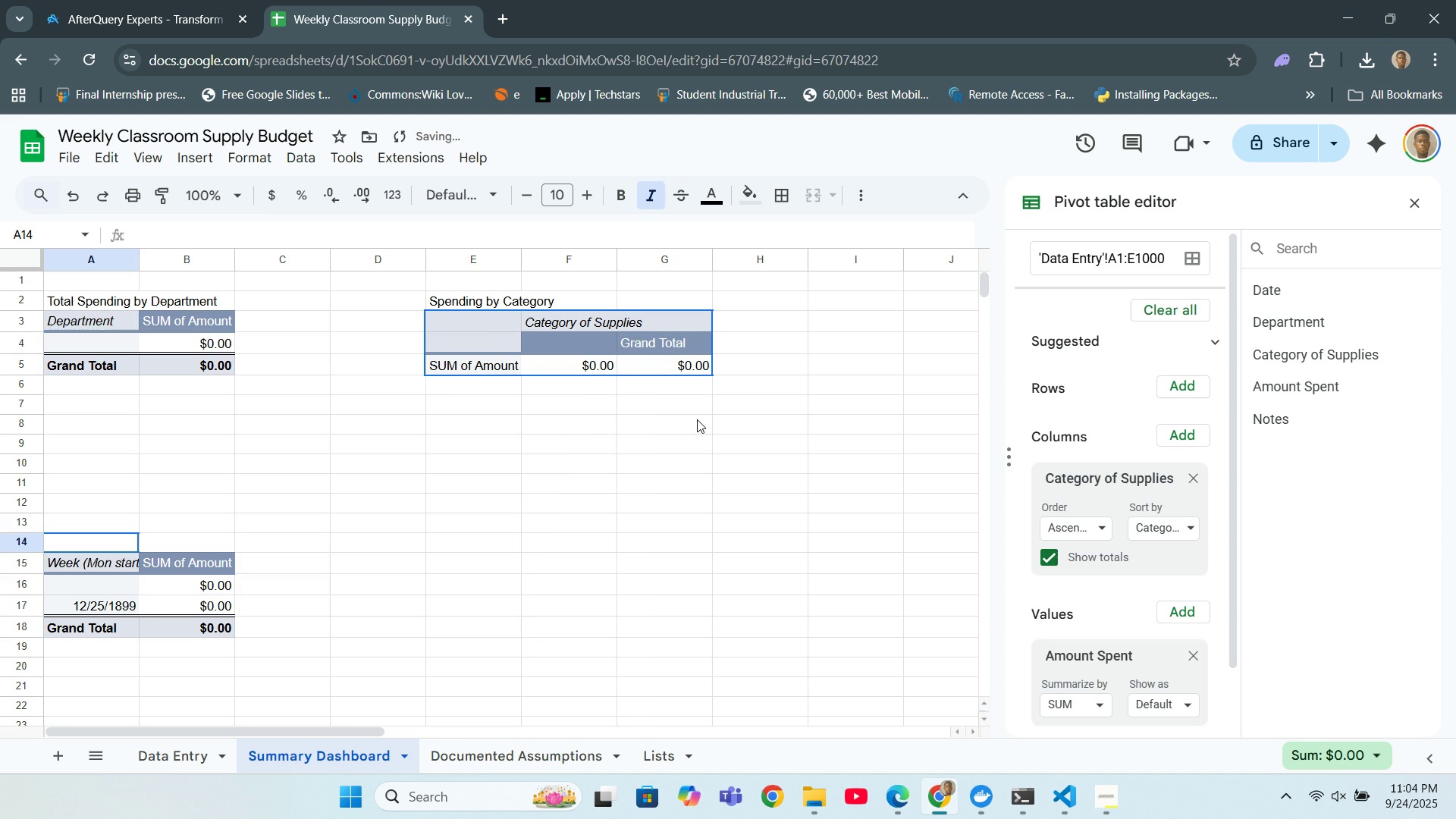 
left_click([467, 315])
 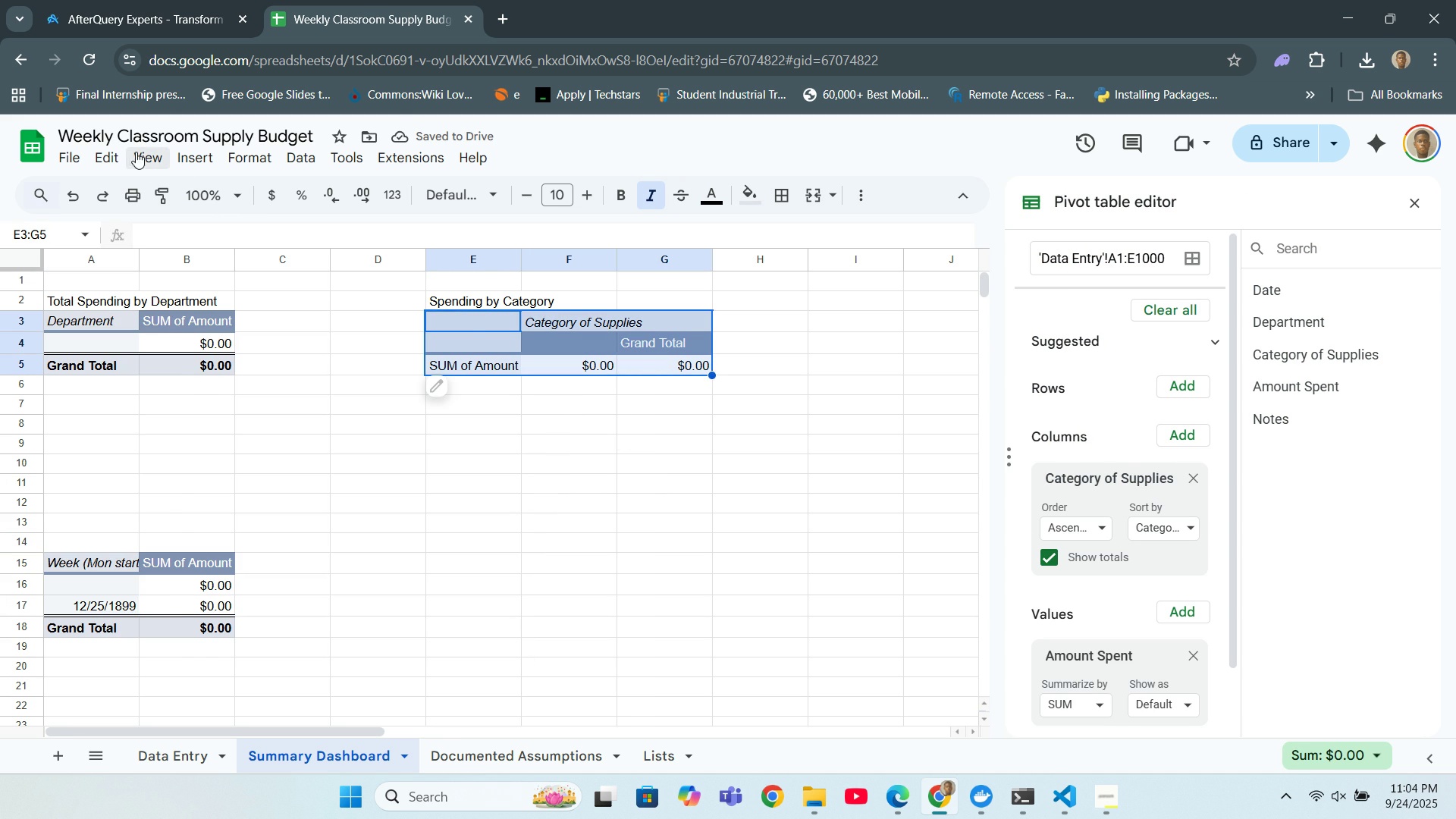 
left_click([199, 162])
 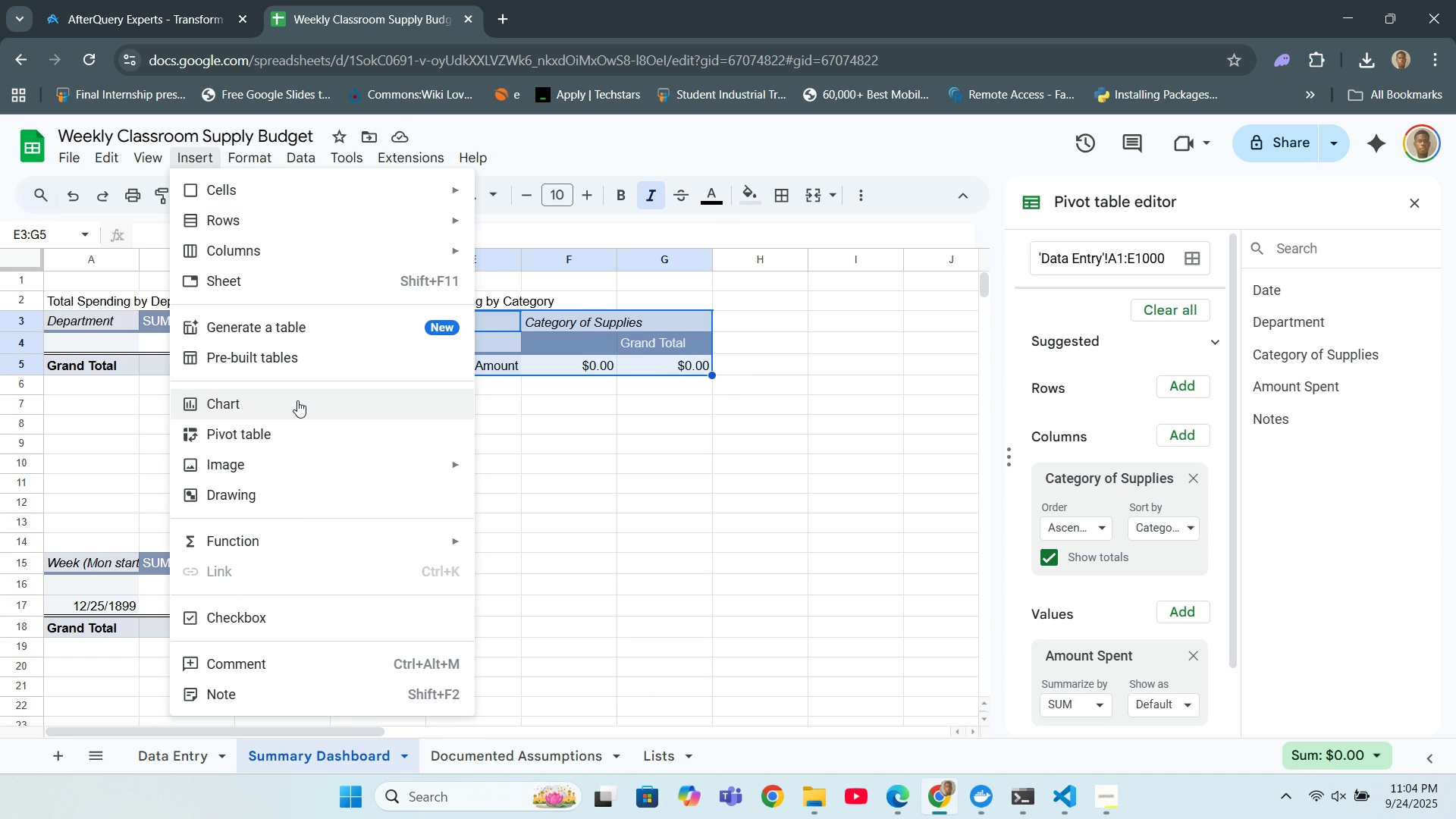 
wait(6.15)
 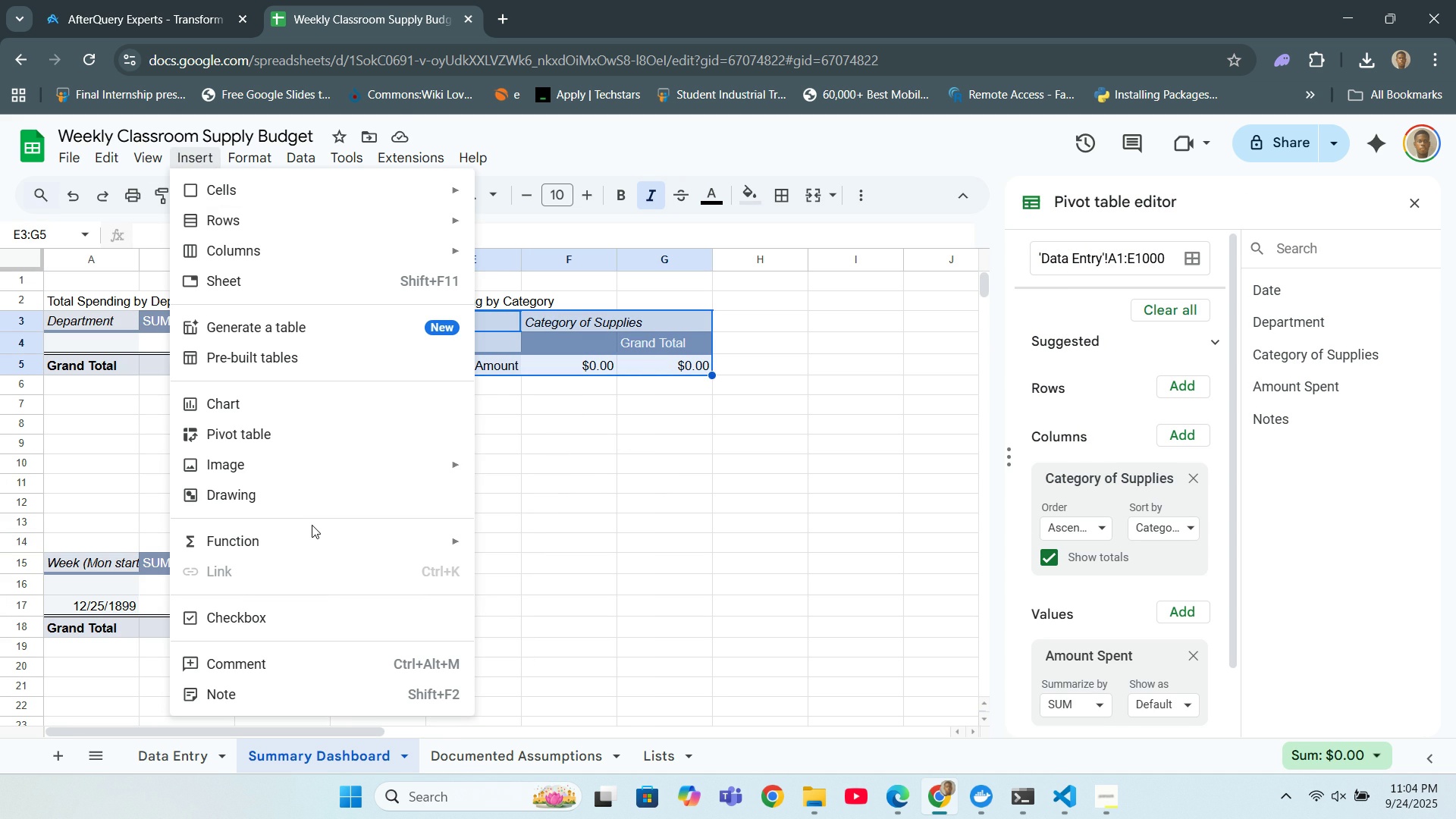 
left_click([297, 400])